 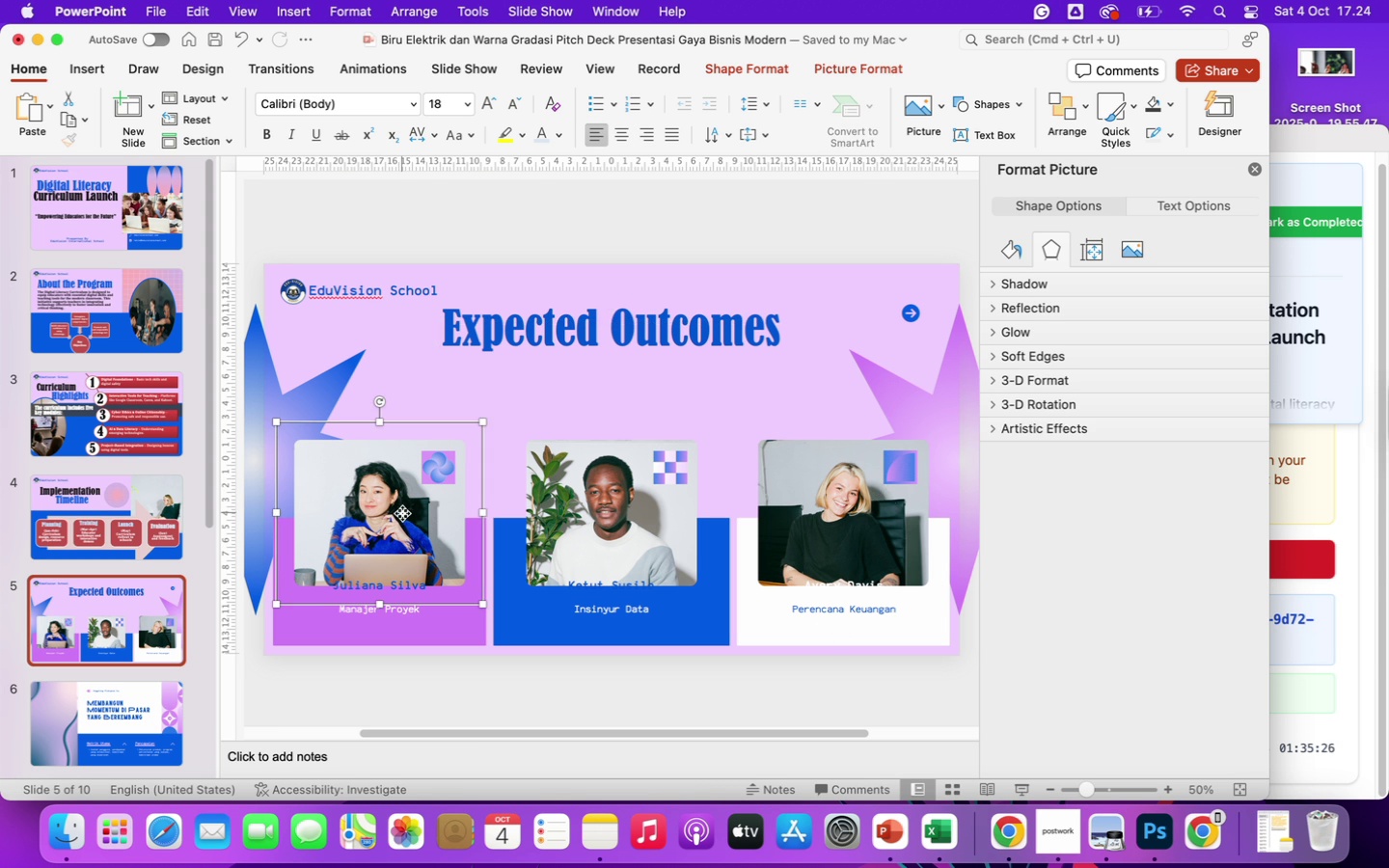 
key(Backspace)
 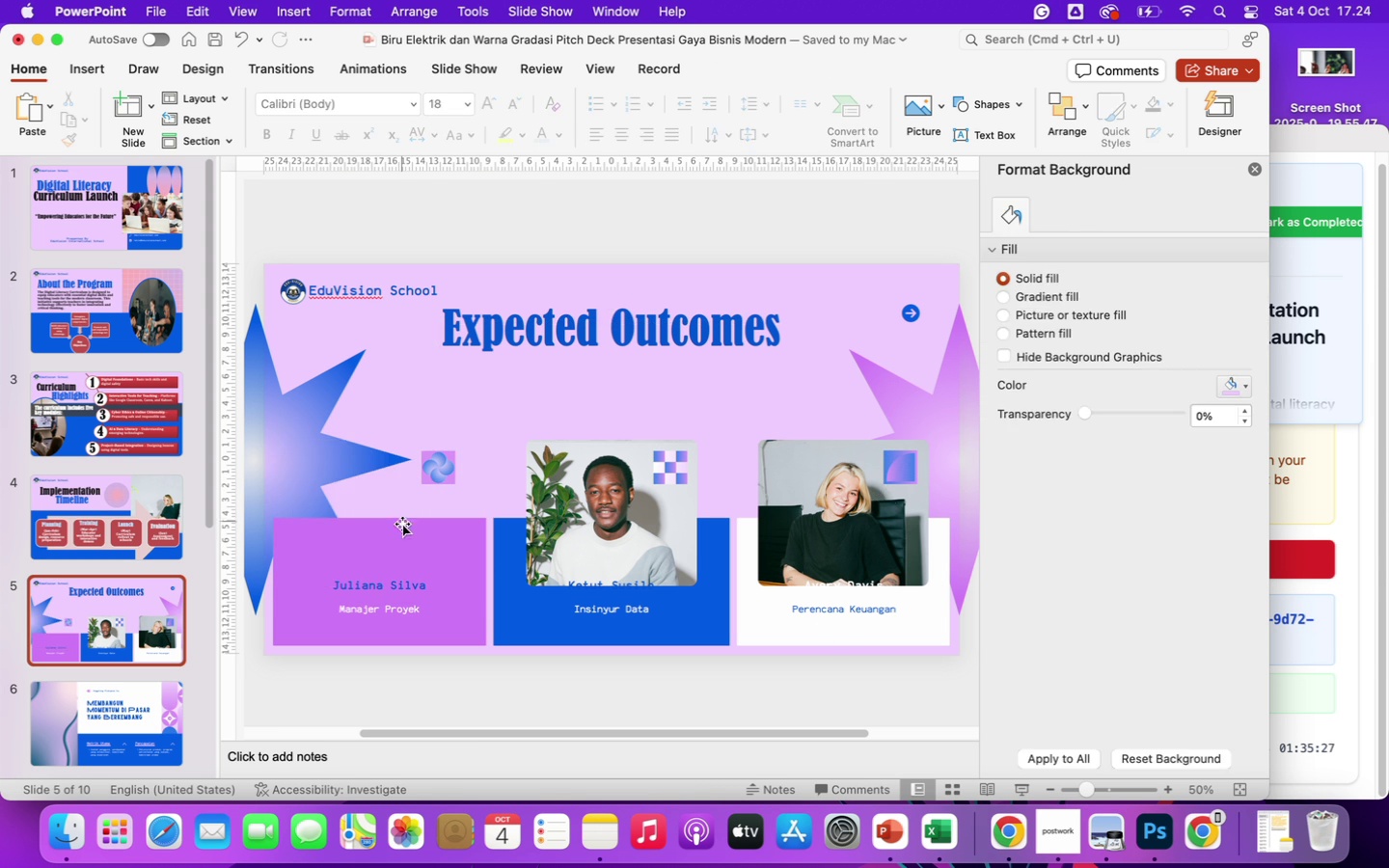 
left_click([415, 545])
 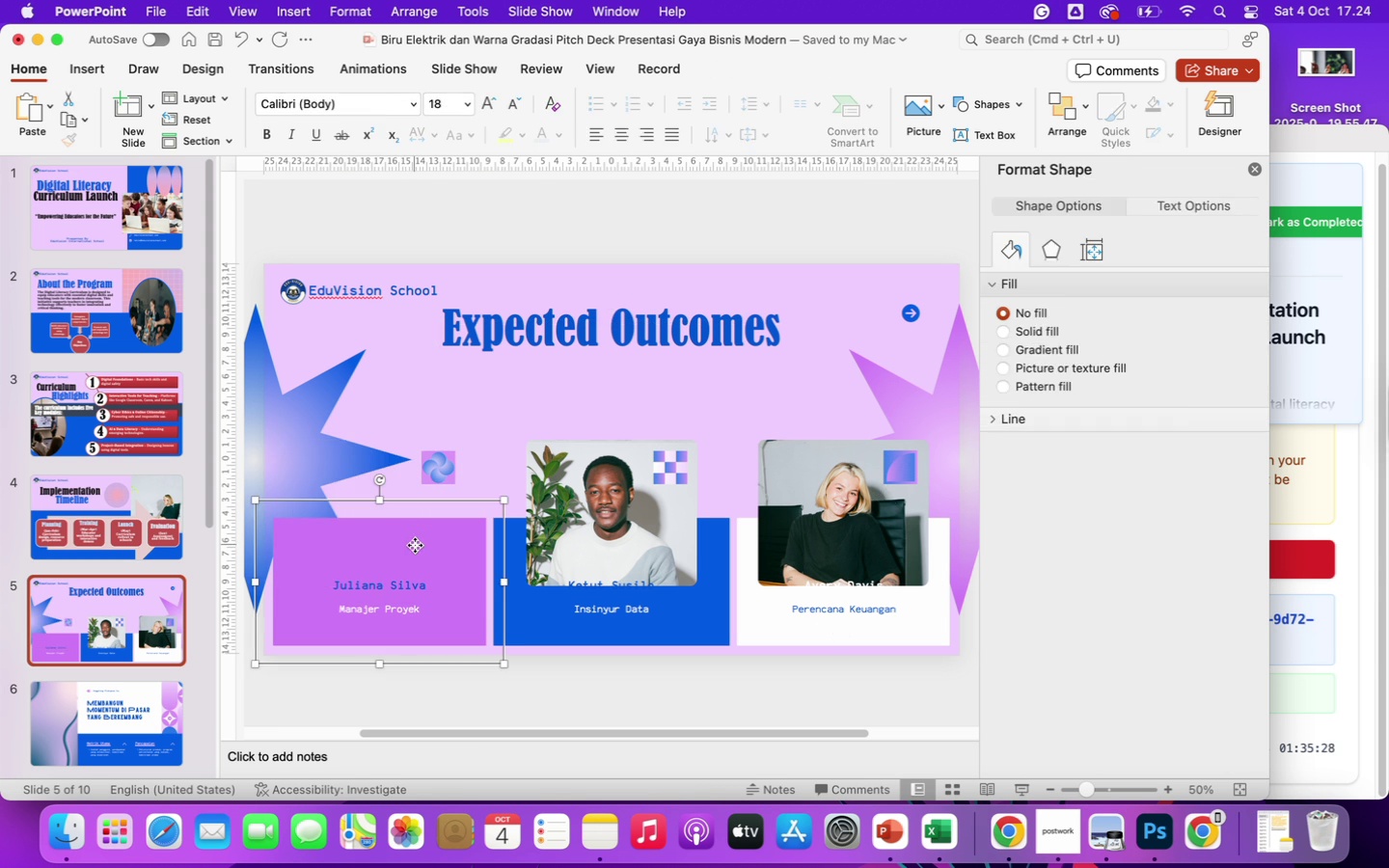 
key(Backspace)
 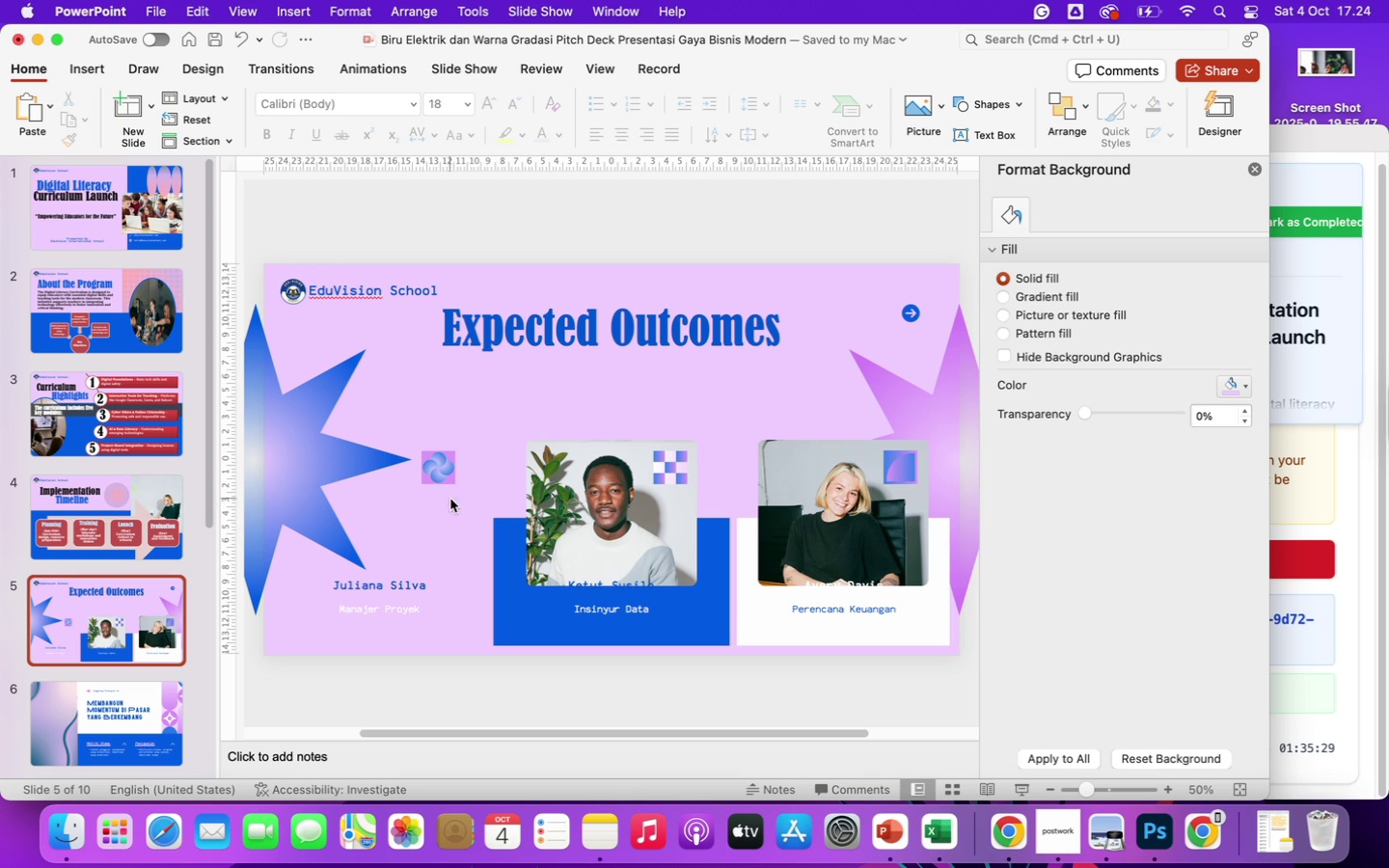 
left_click([438, 463])